 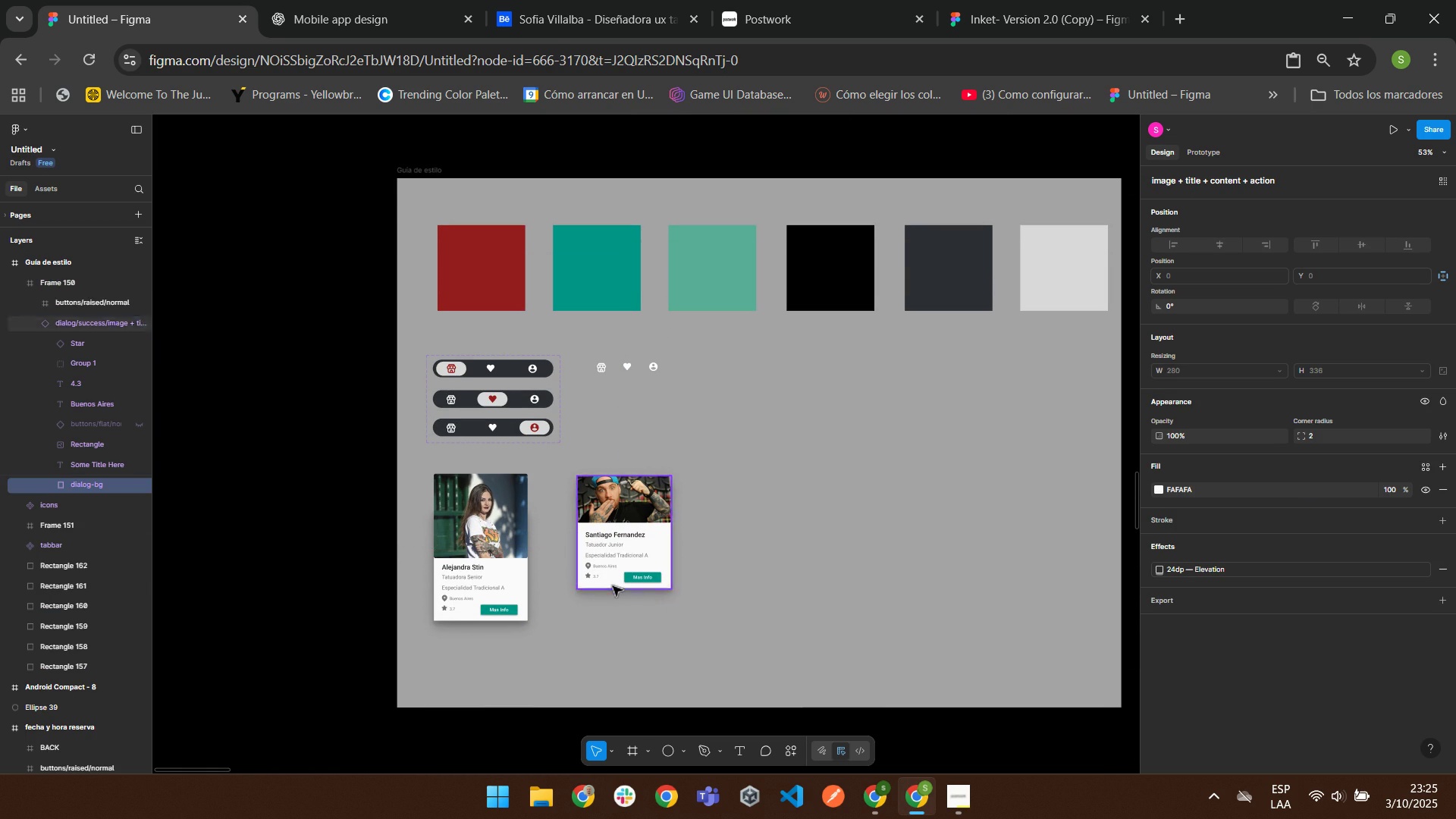 
triple_click([612, 585])
 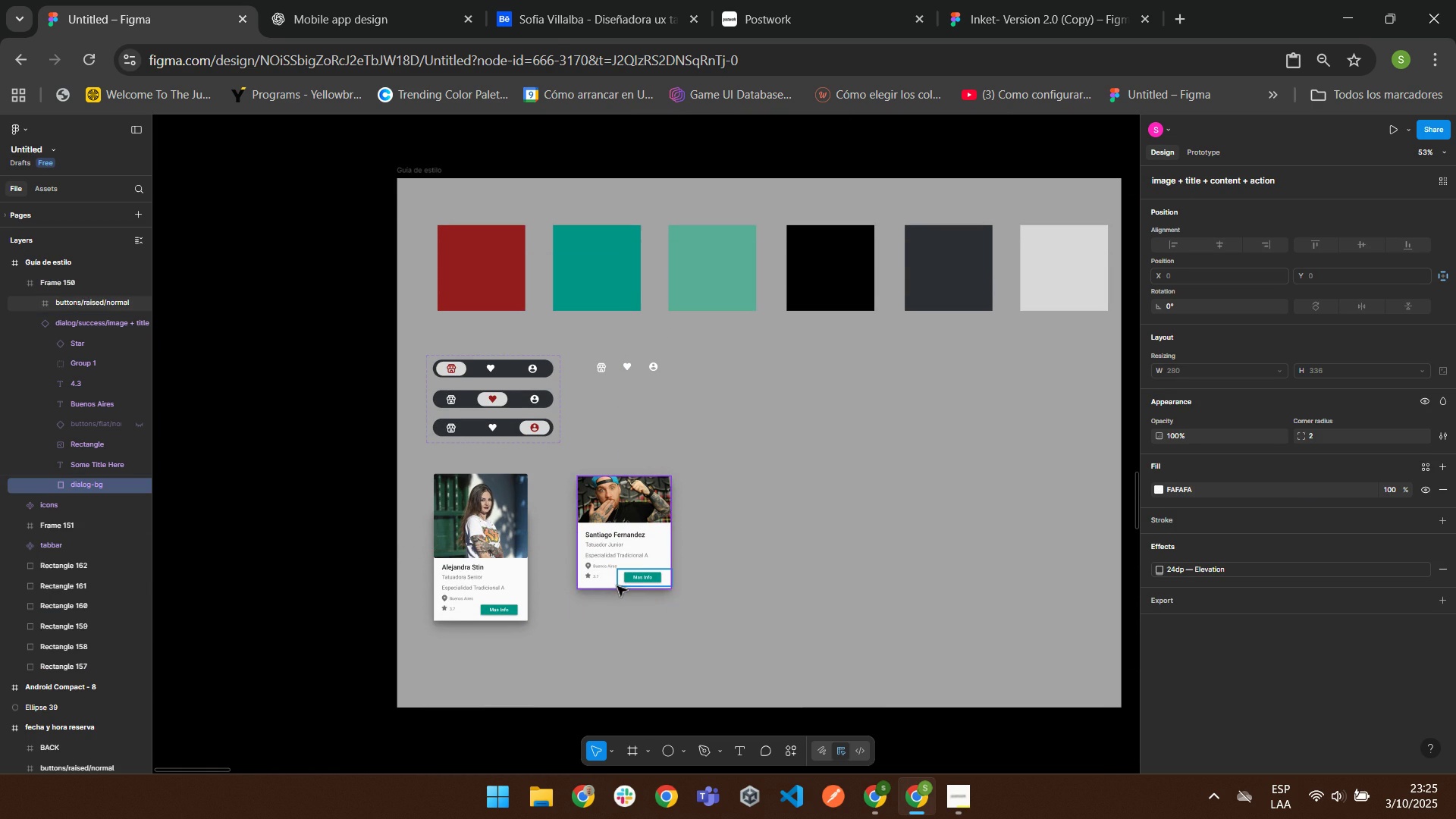 
left_click([617, 585])
 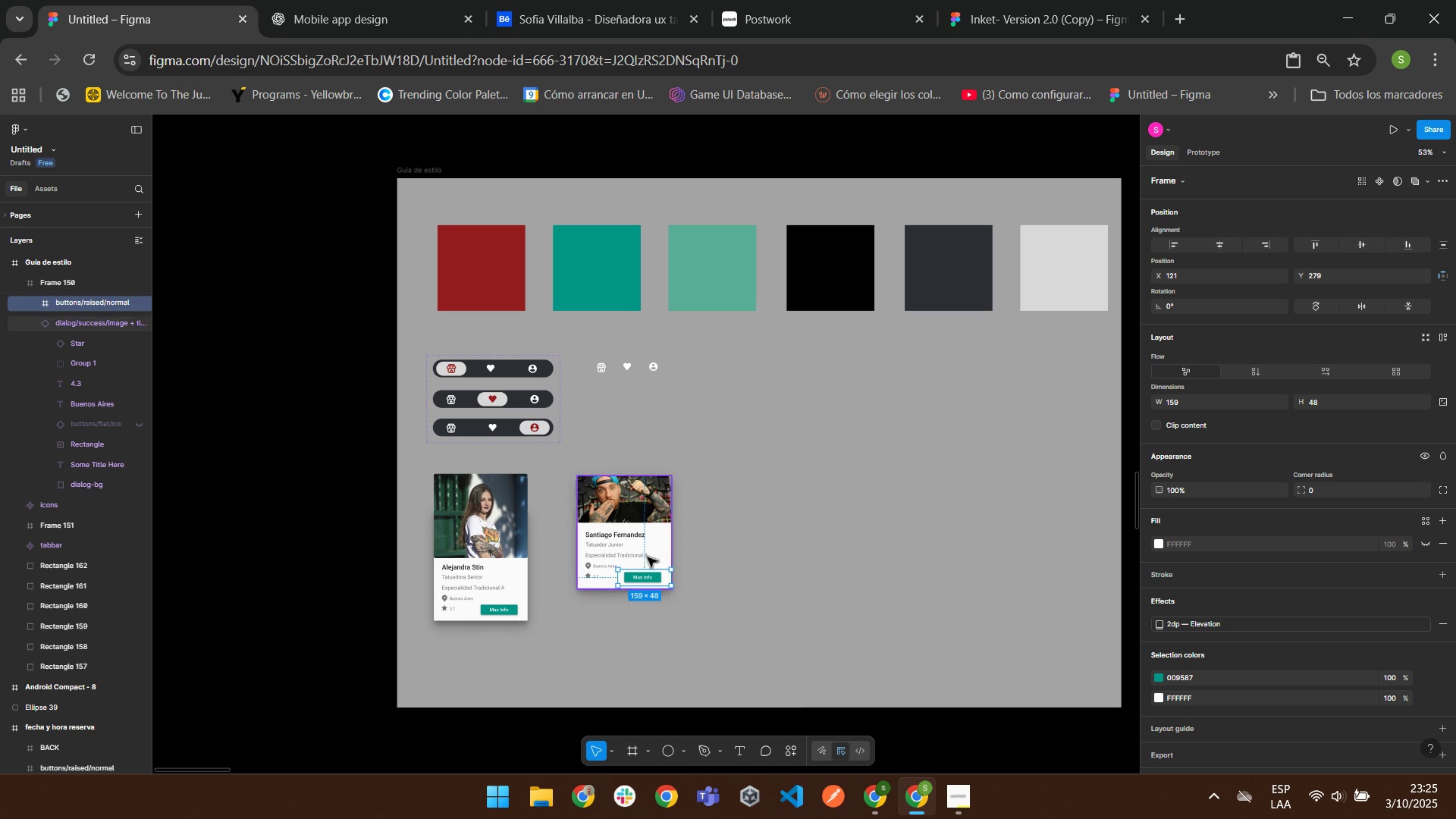 
left_click([585, 613])
 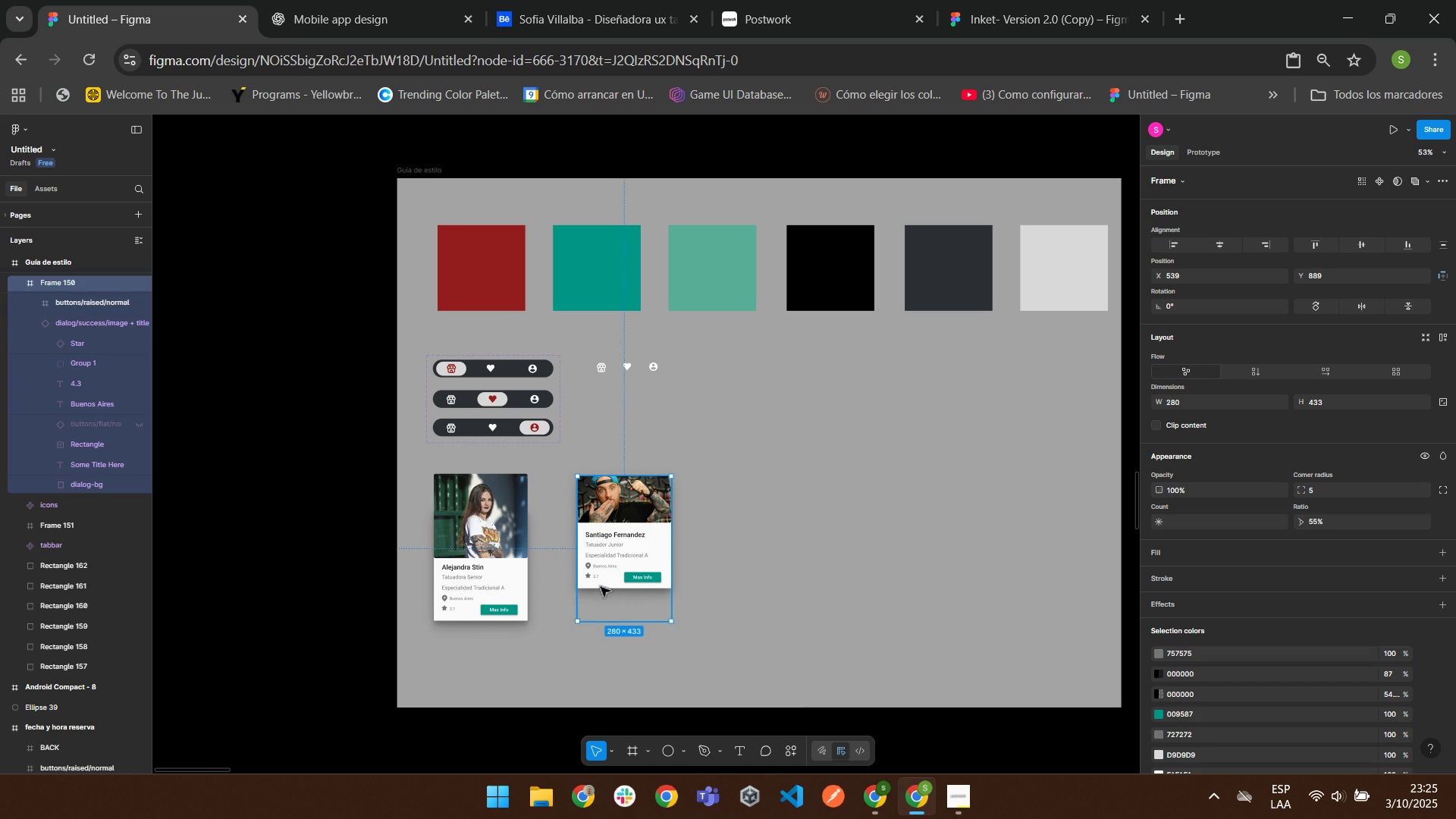 
double_click([600, 586])
 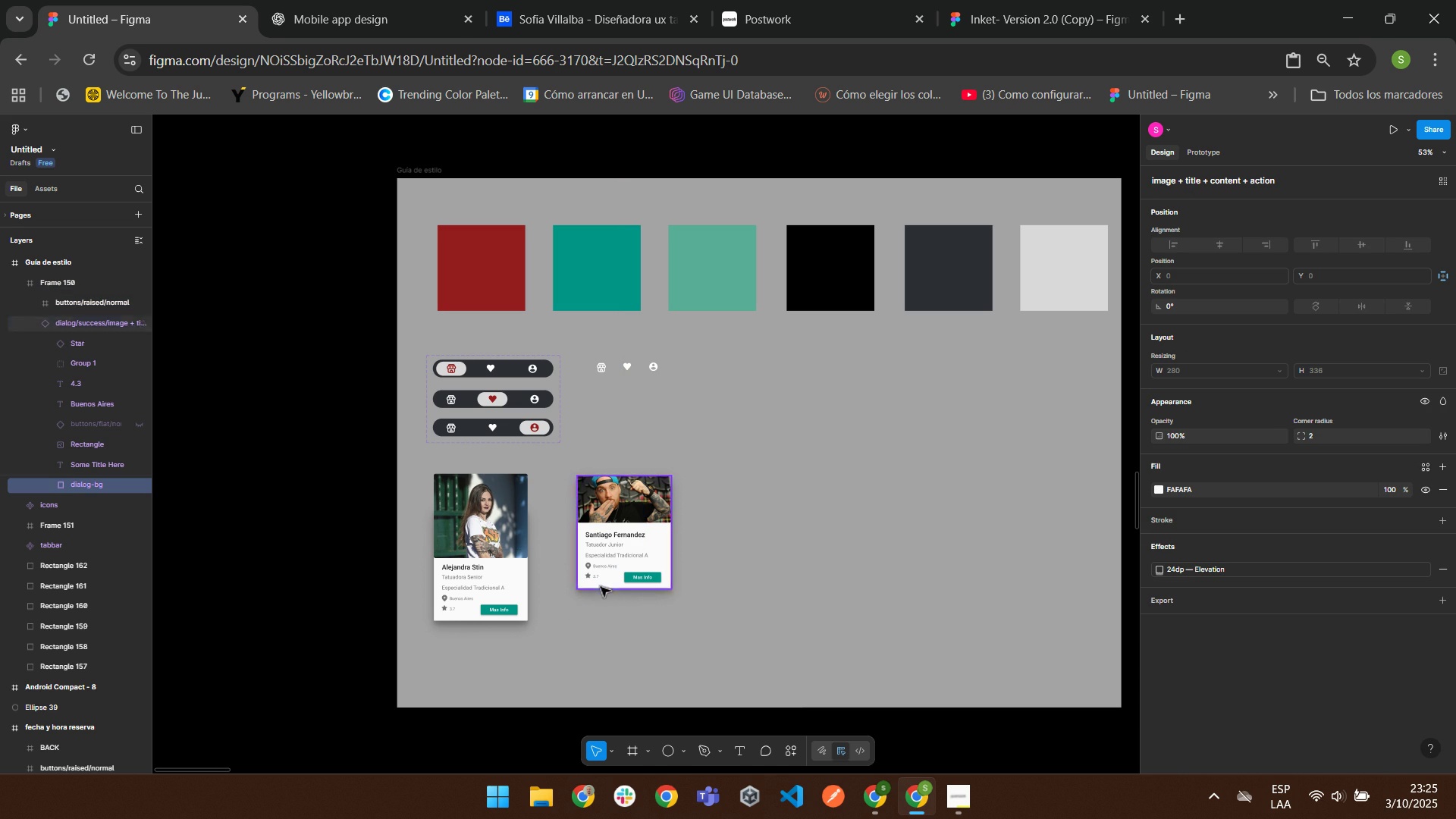 
triple_click([600, 586])
 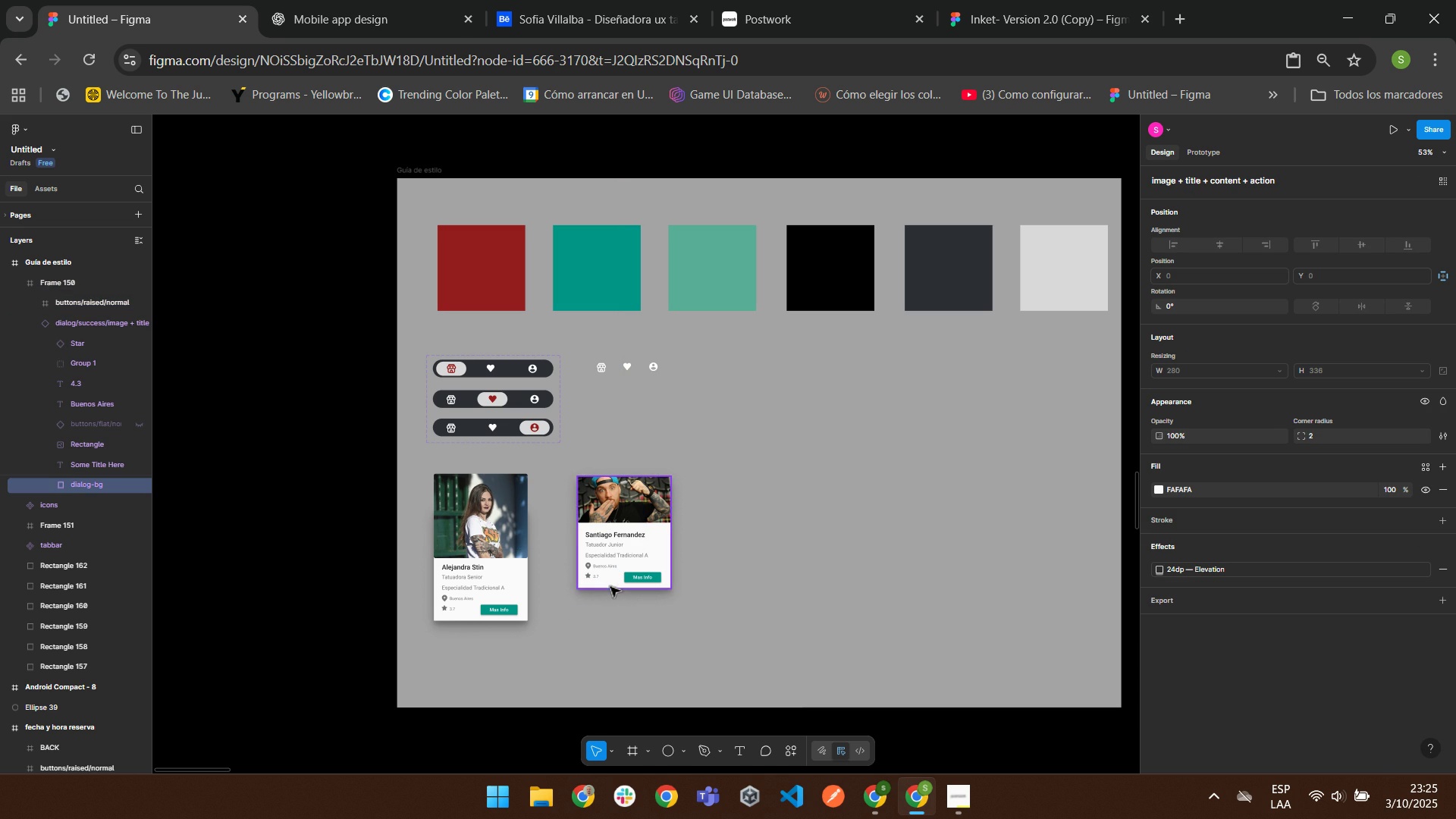 
left_click([610, 585])
 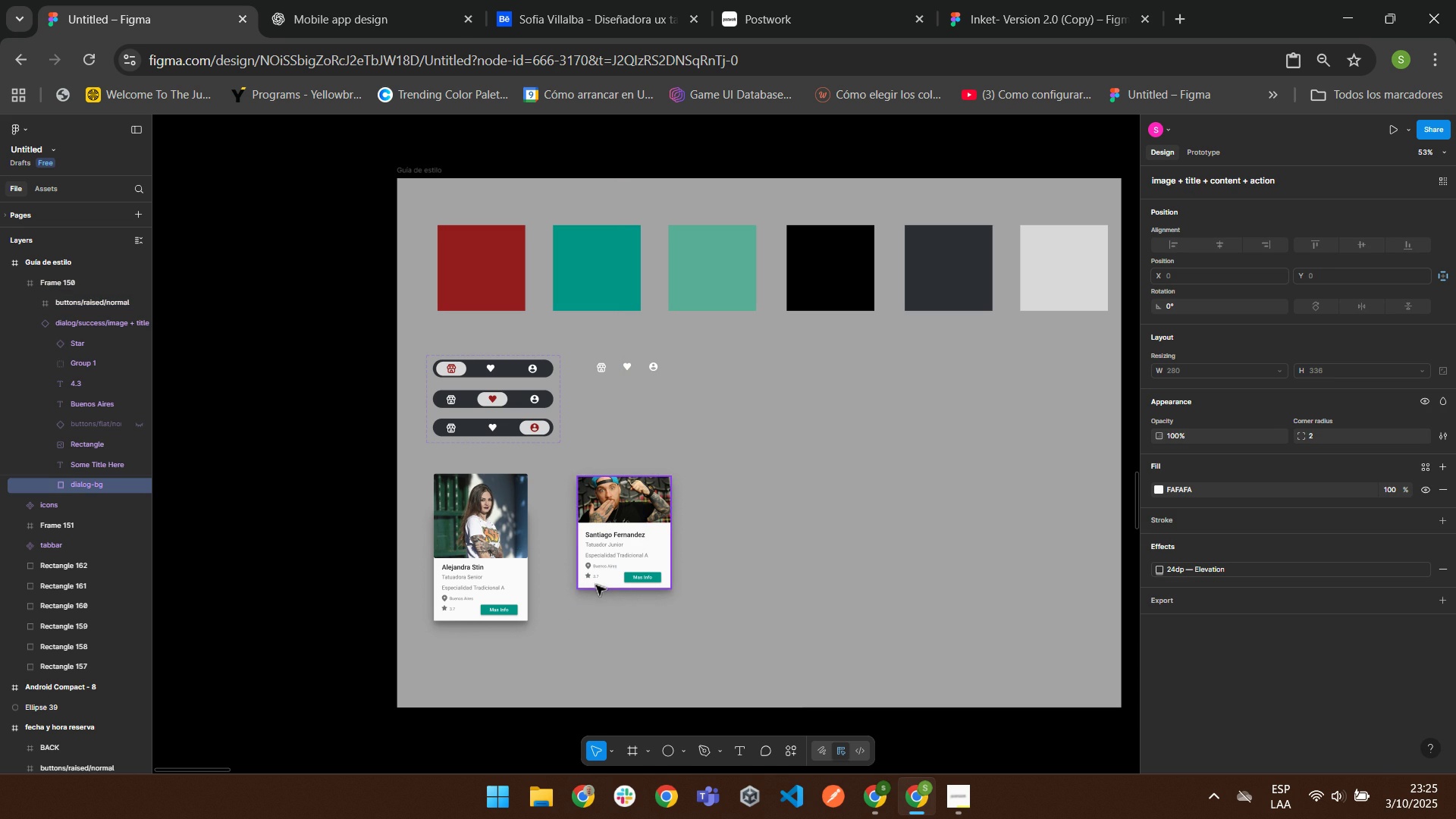 
double_click([595, 584])
 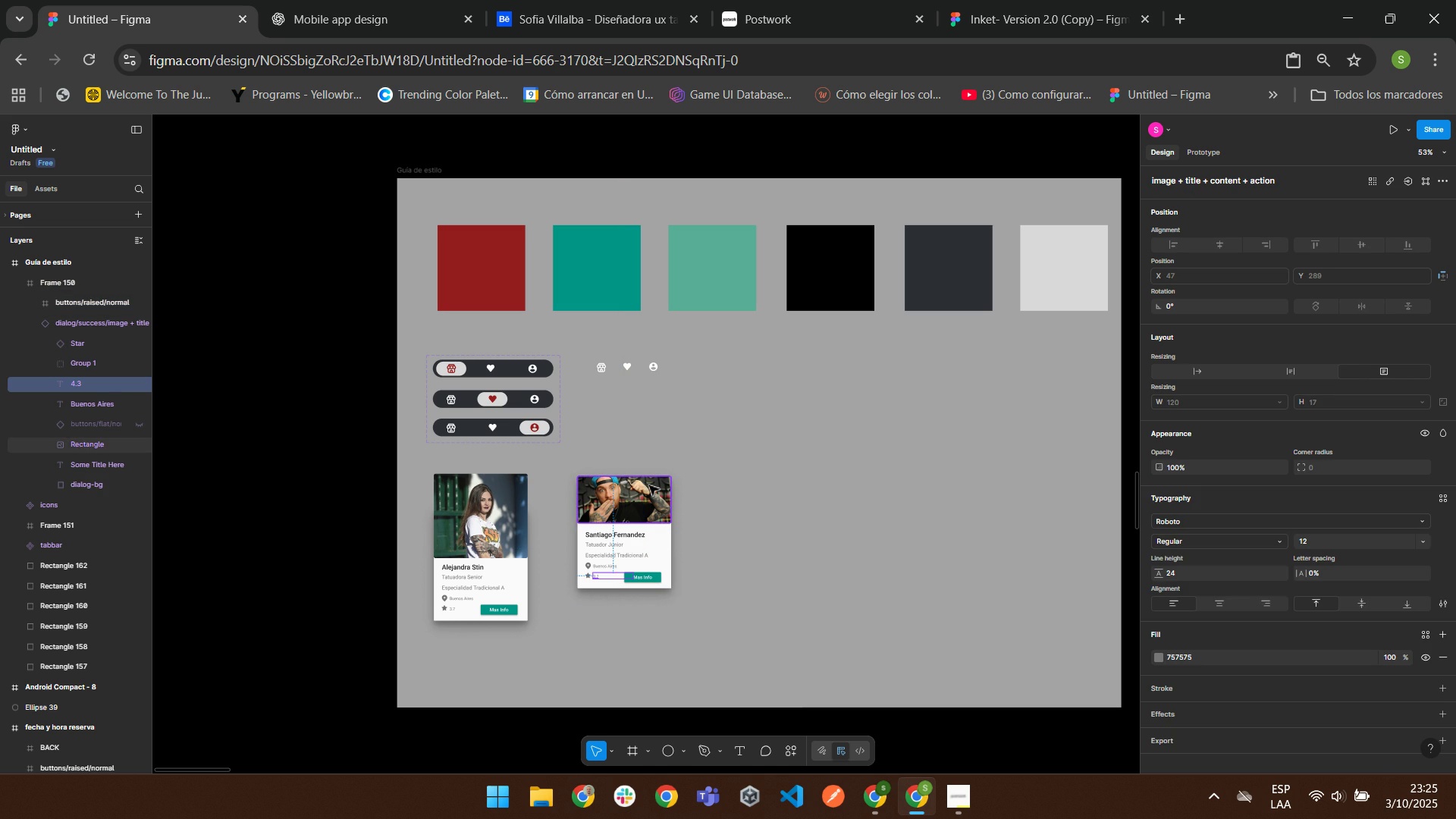 
left_click([648, 485])